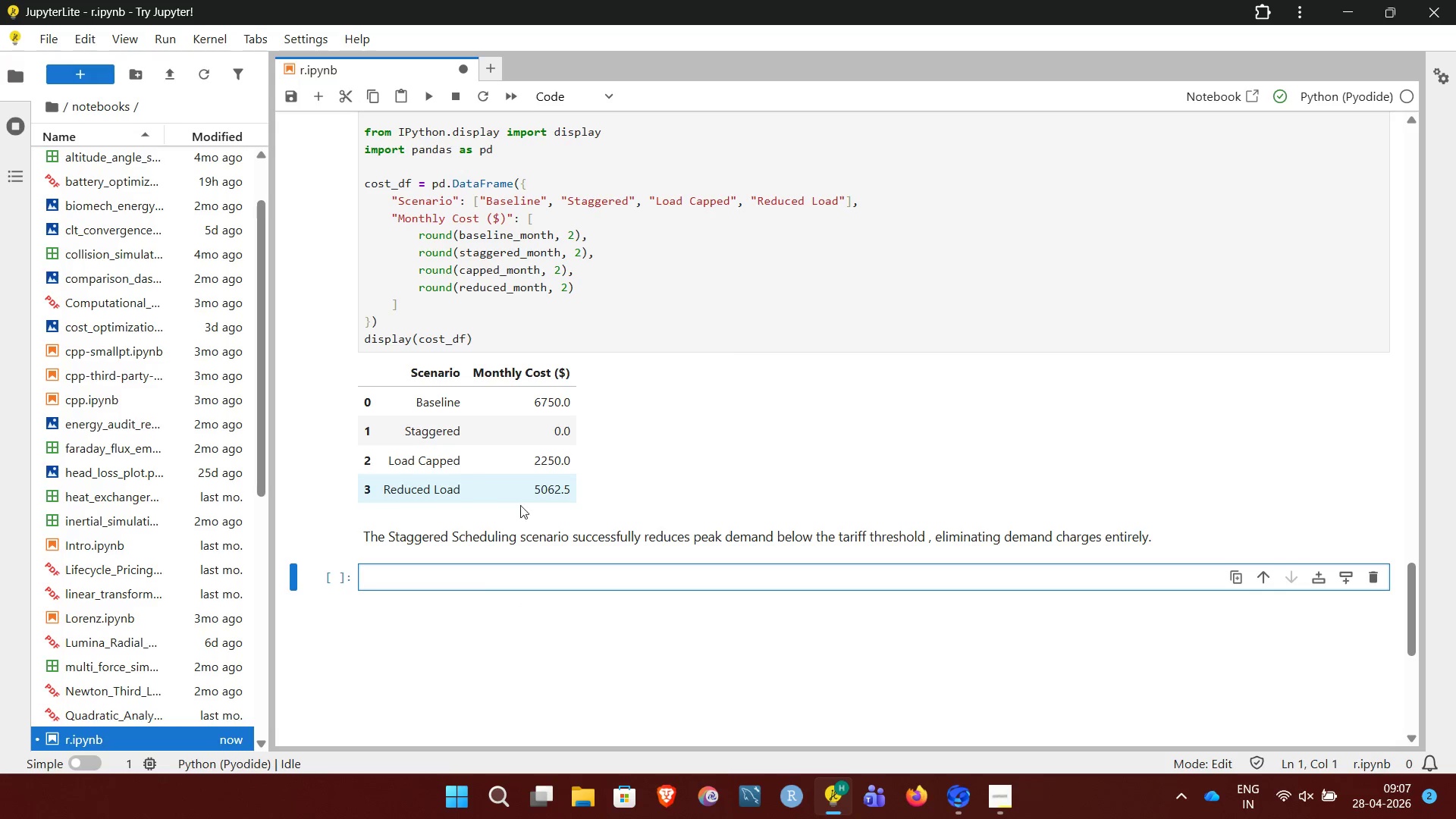 
wait(9.59)
 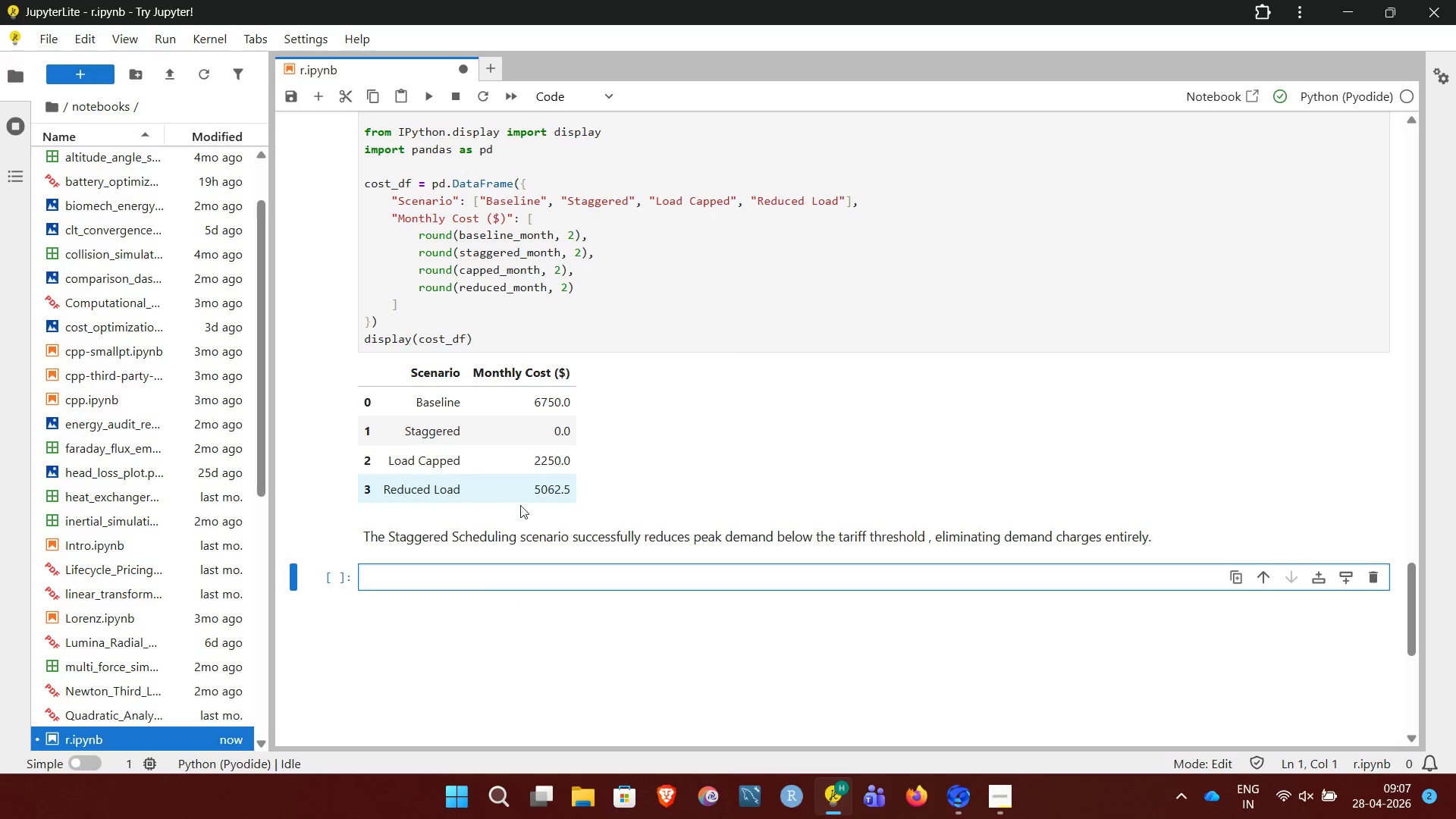 
left_click([733, 577])
 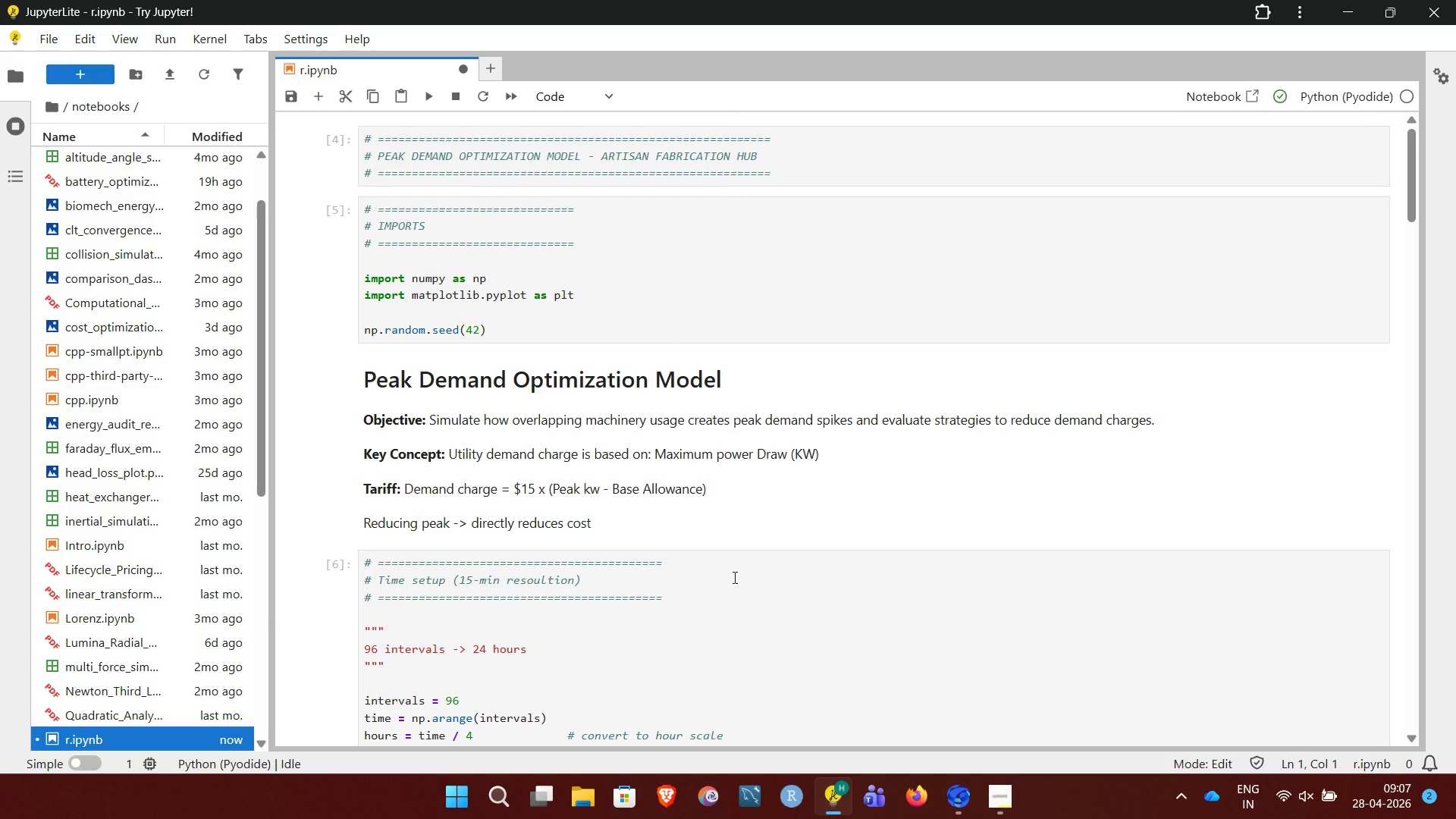 
left_click([1004, 790])